 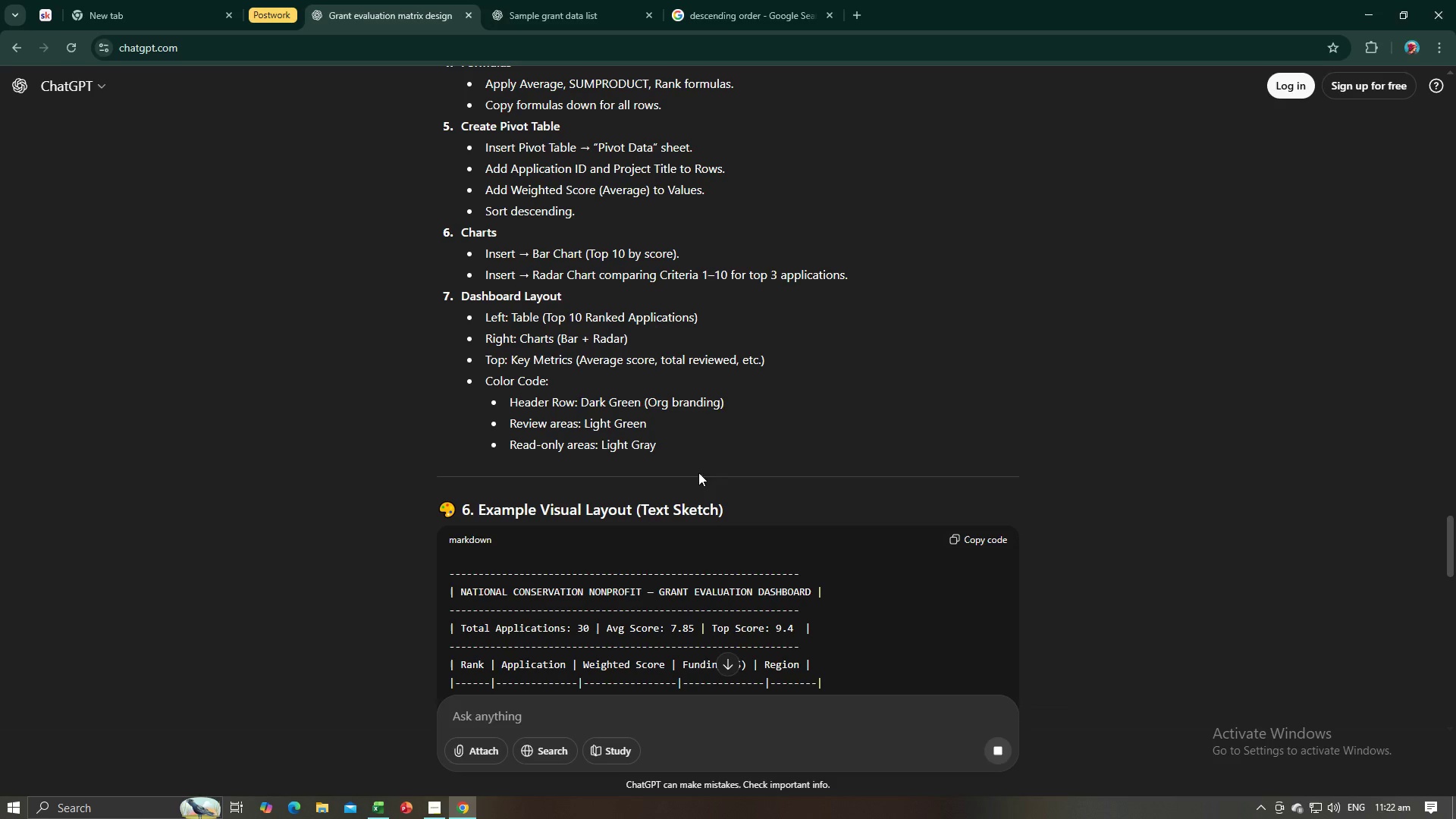 
left_click([610, 704])
 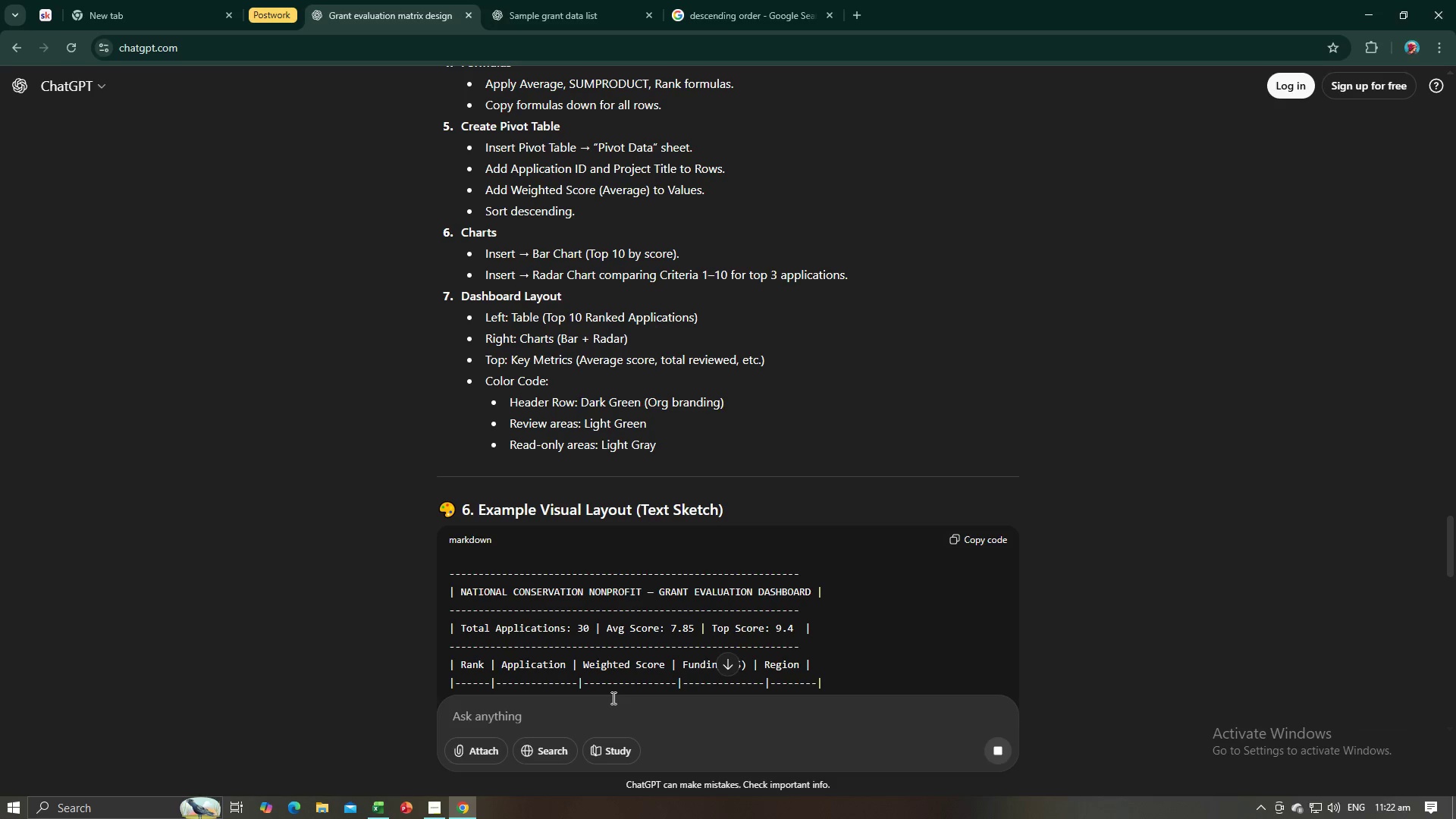 
type(how to get the rank for)
key(Backspace)
key(Backspace)
type(rom higeh)
key(Backspace)
key(Backspace)
type(hest to lowest?)
 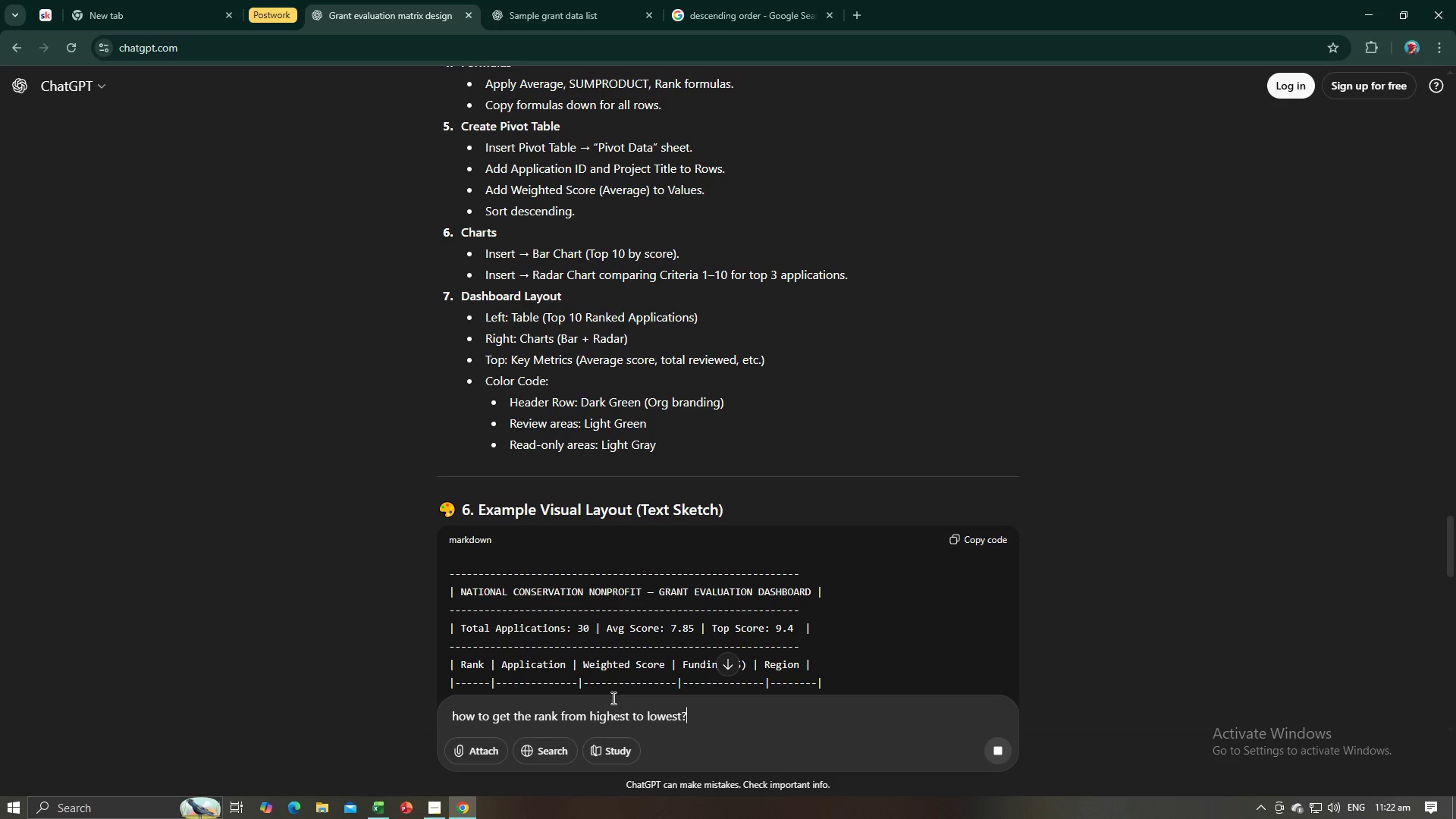 
key(Enter)
 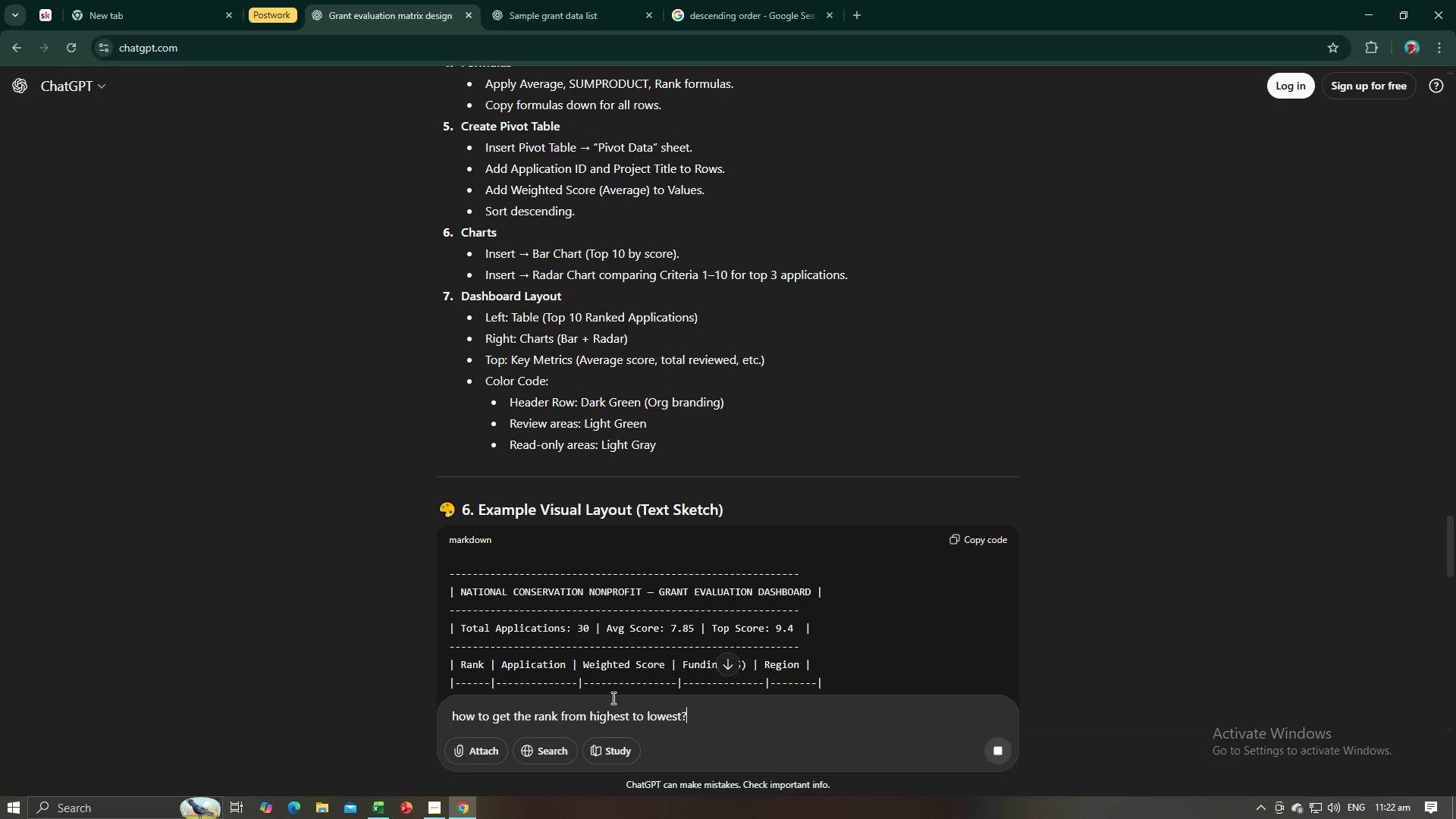 
key(Enter)
 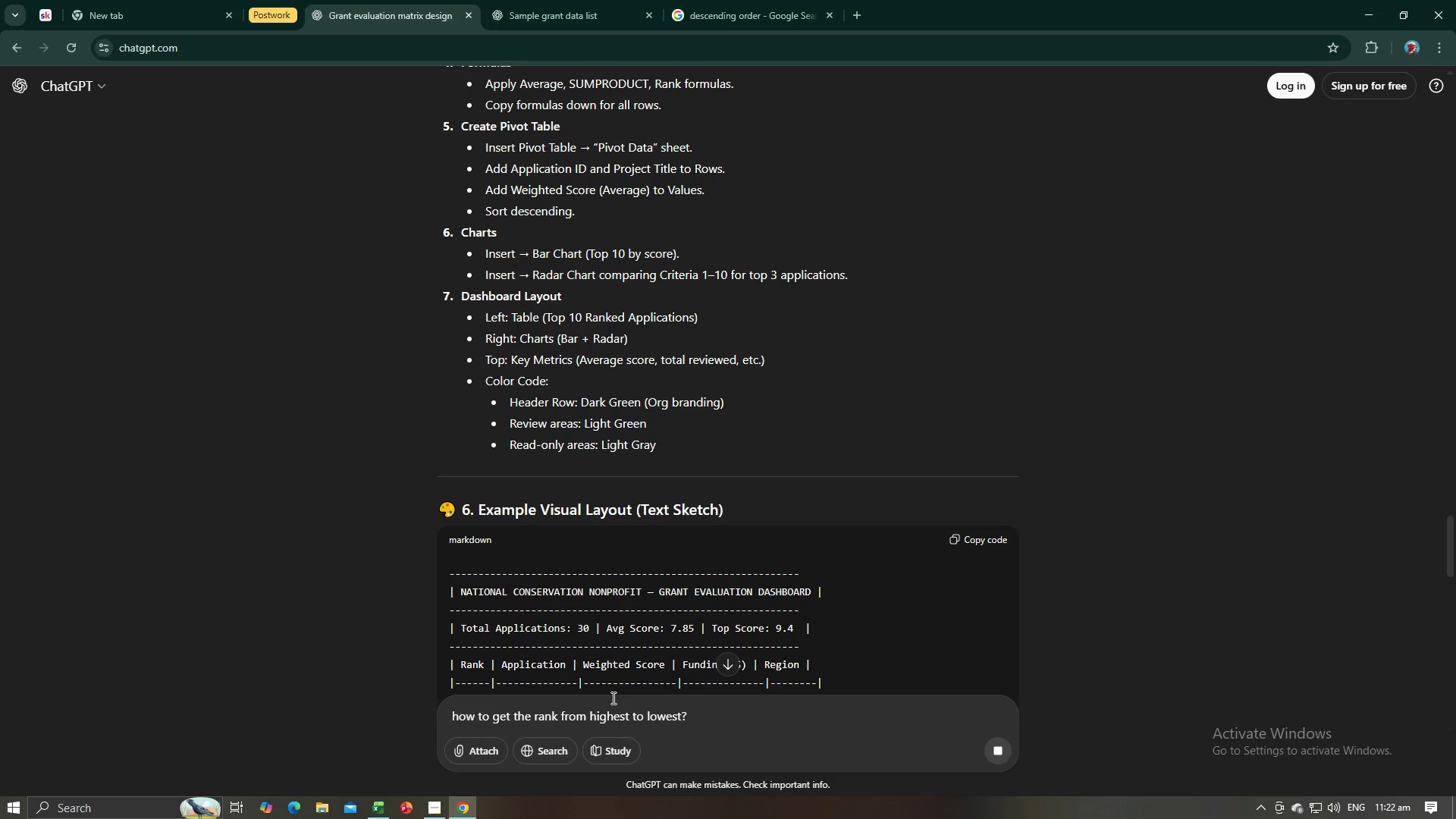 
key(Enter)
 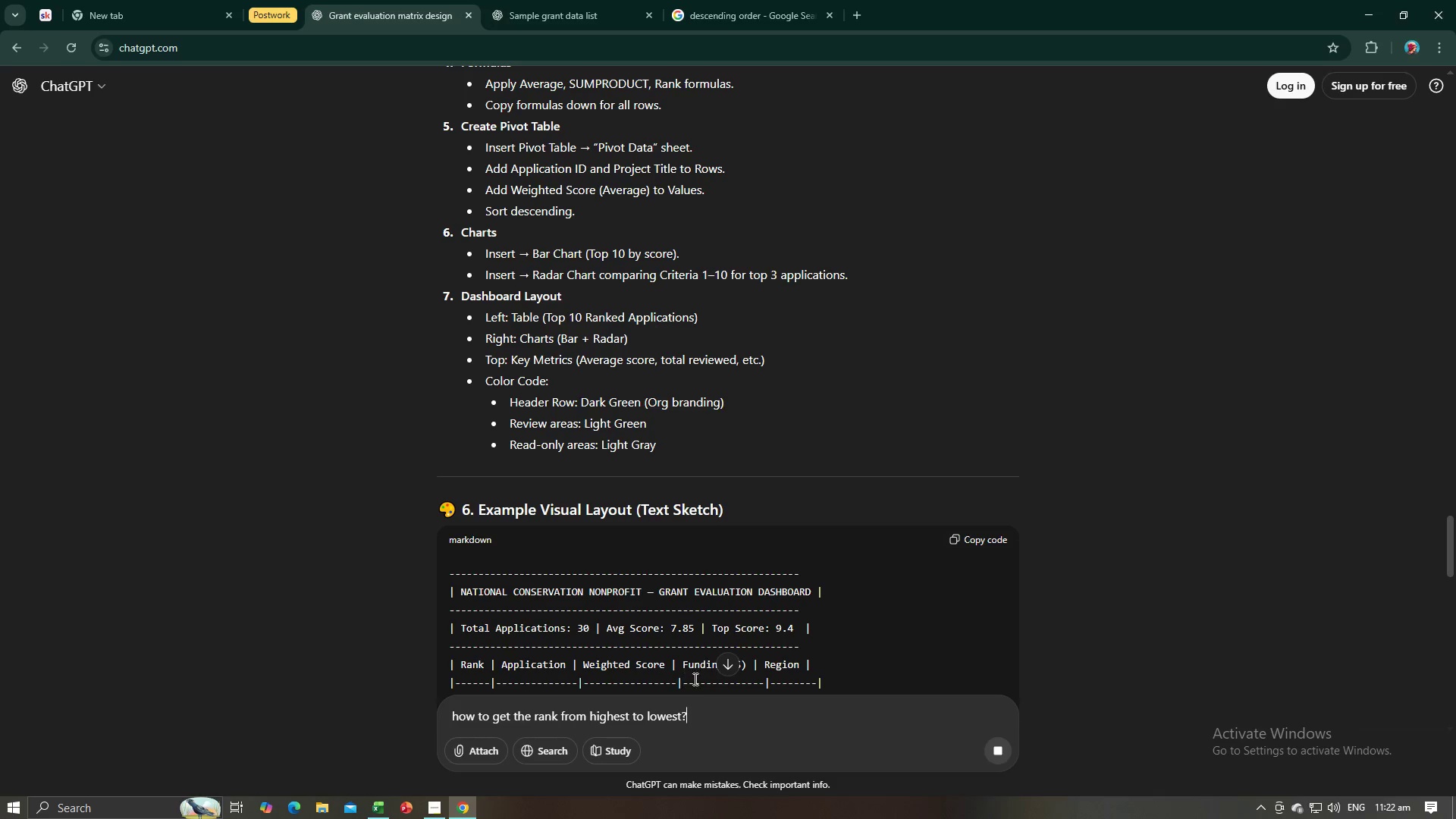 
left_click_drag(start_coordinate=[701, 698], to_coordinate=[409, 686])
 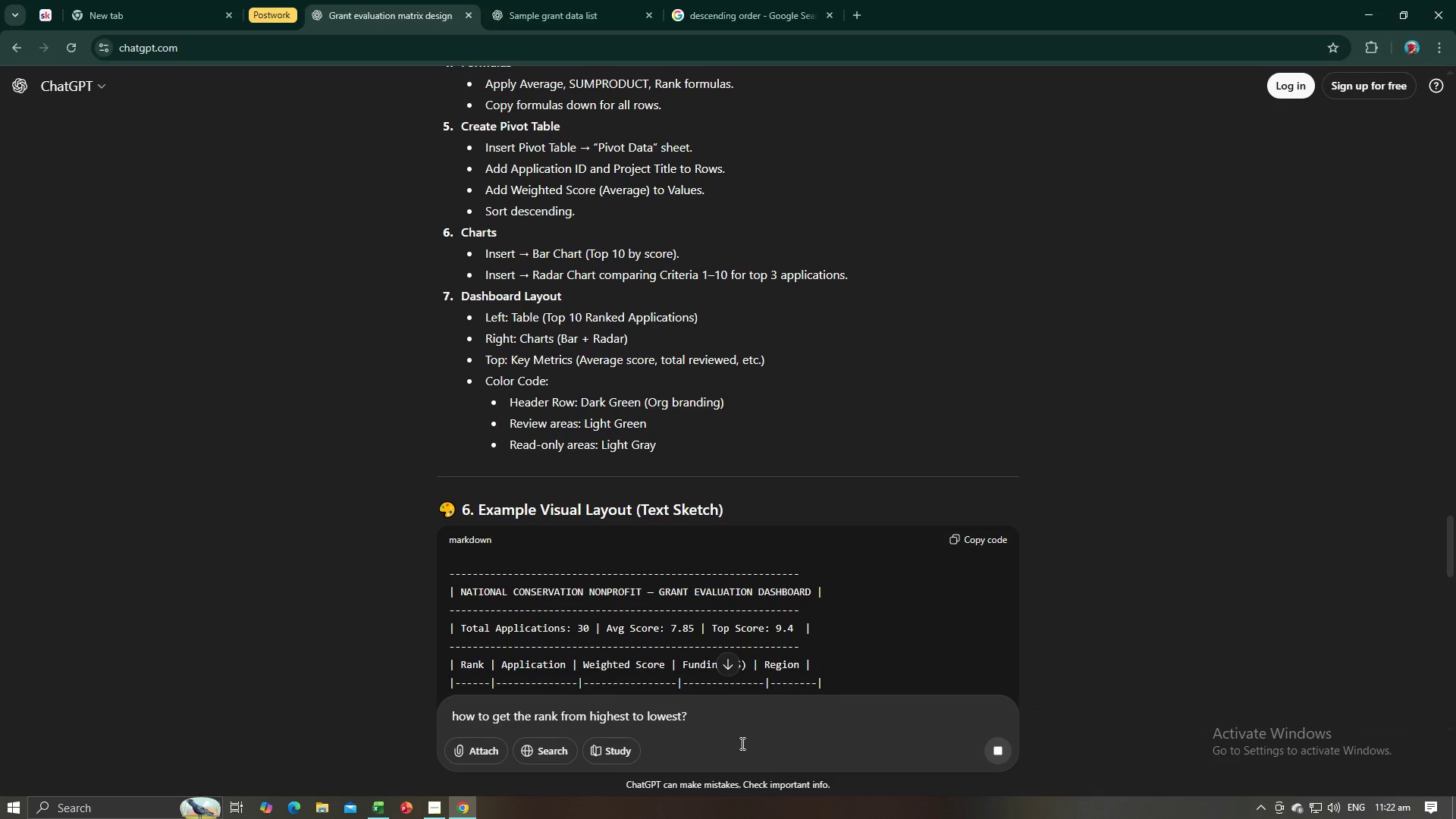 
left_click([741, 743])
 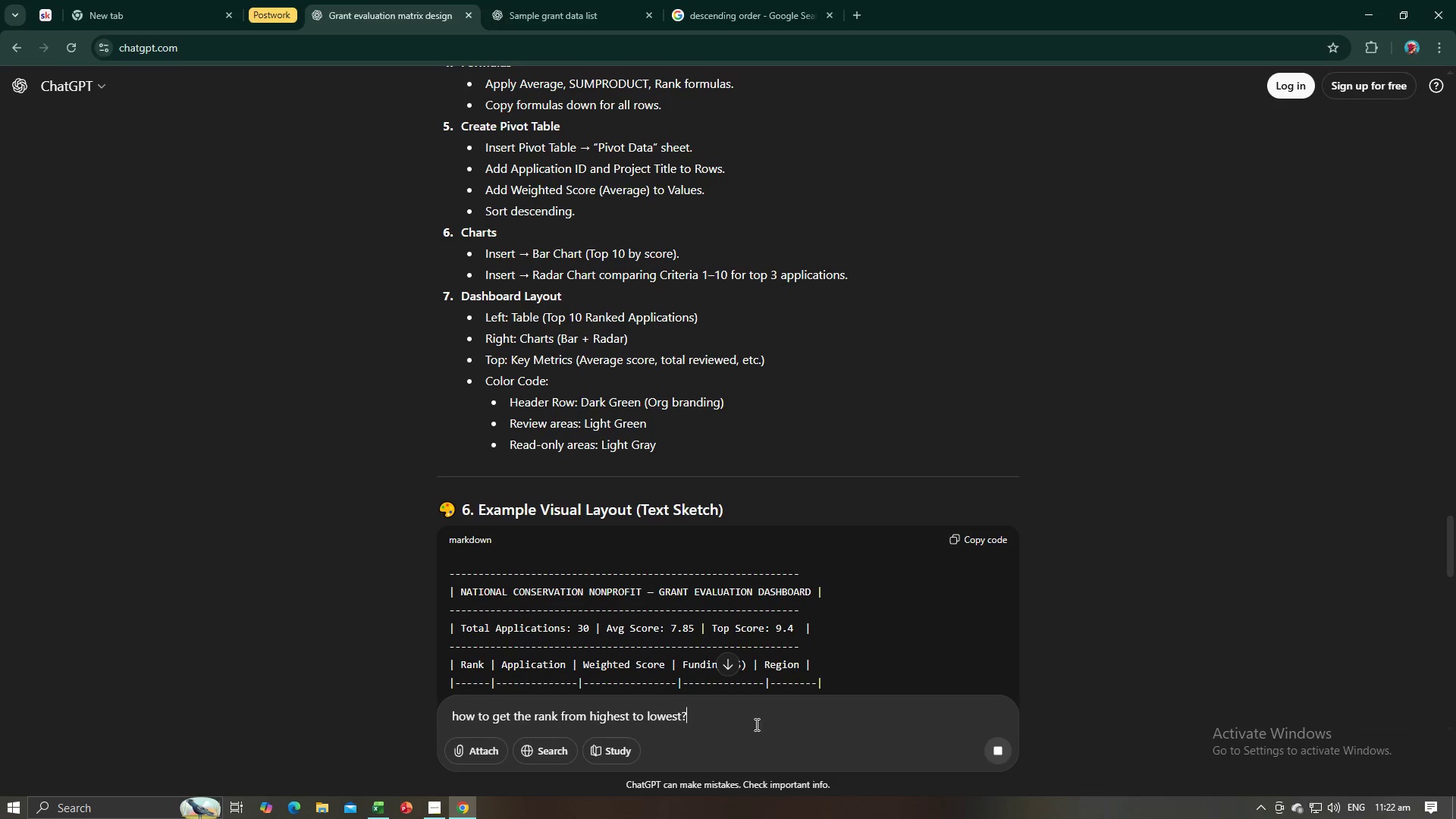 
left_click_drag(start_coordinate=[758, 724], to_coordinate=[438, 701])
 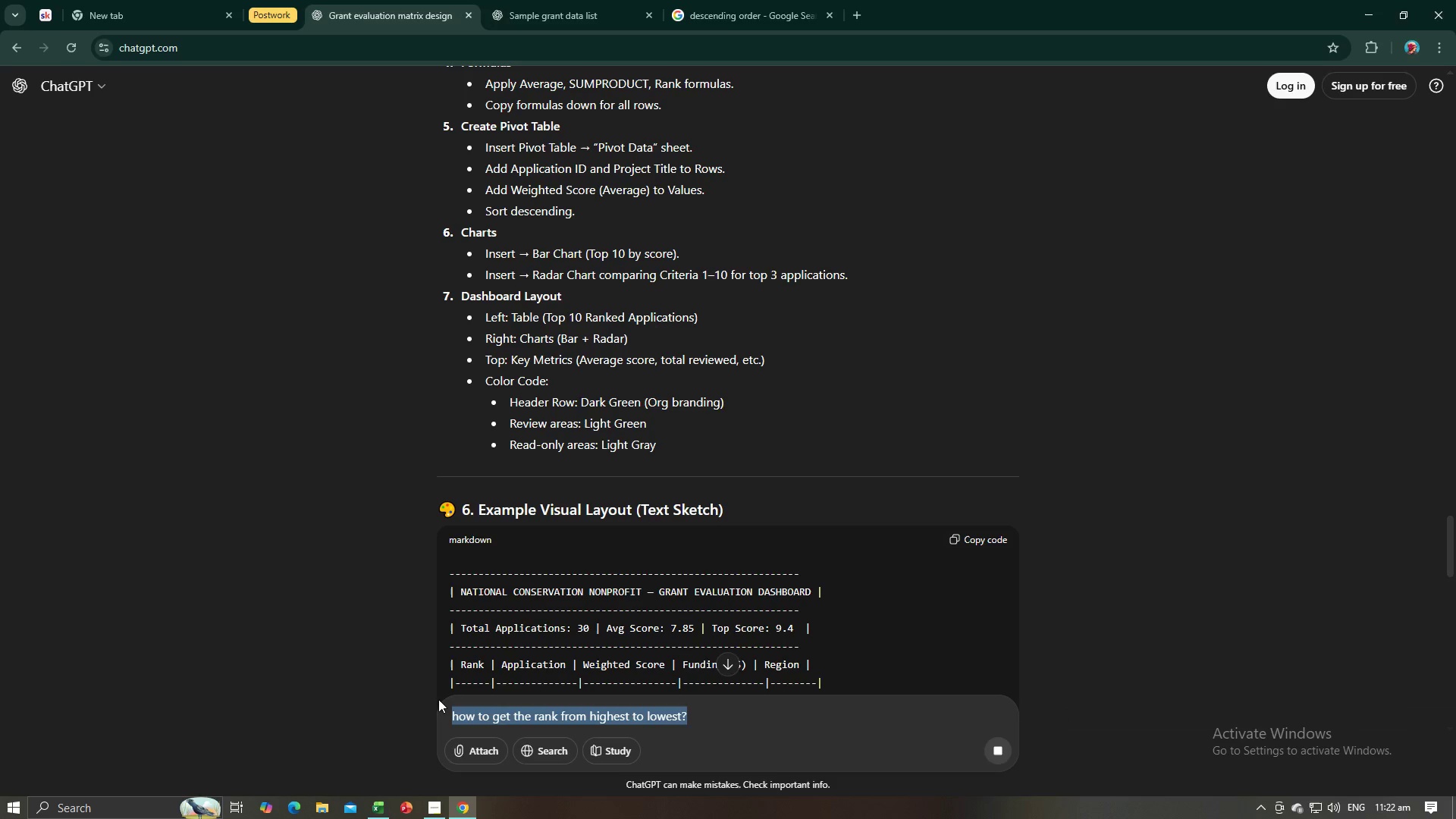 
key(Control+C)
 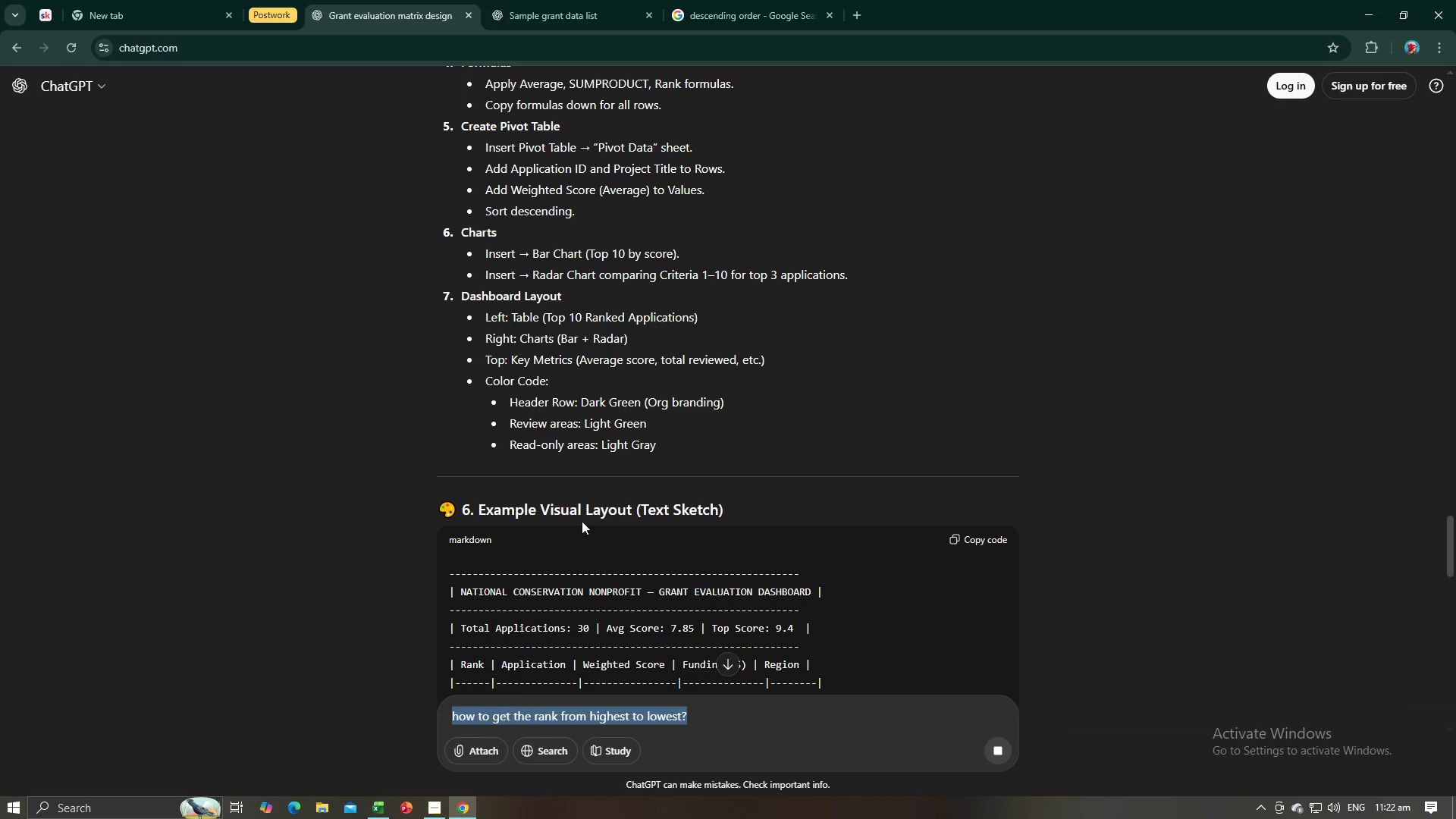 
key(Control+C)
 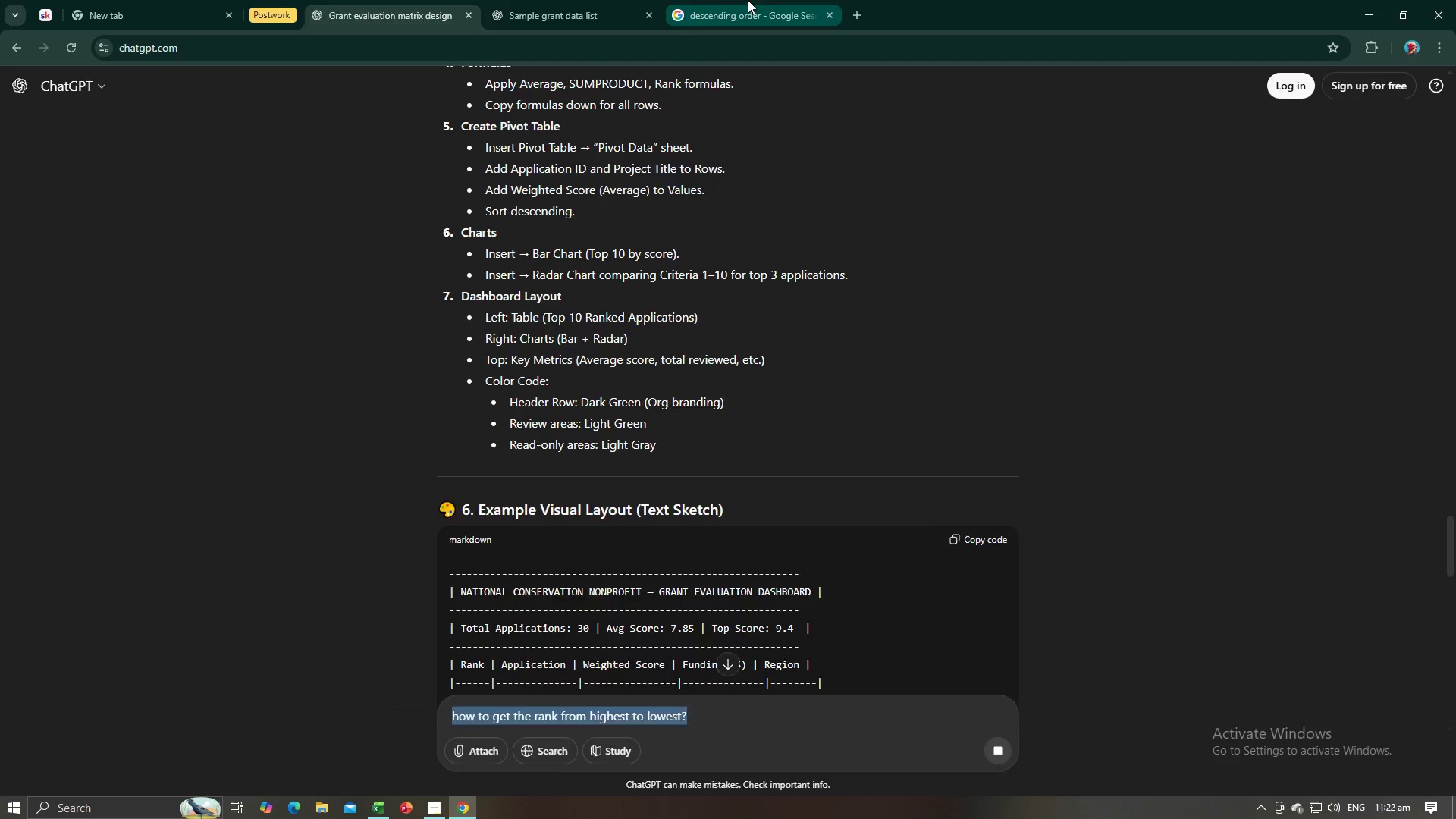 
left_click([748, 0])
 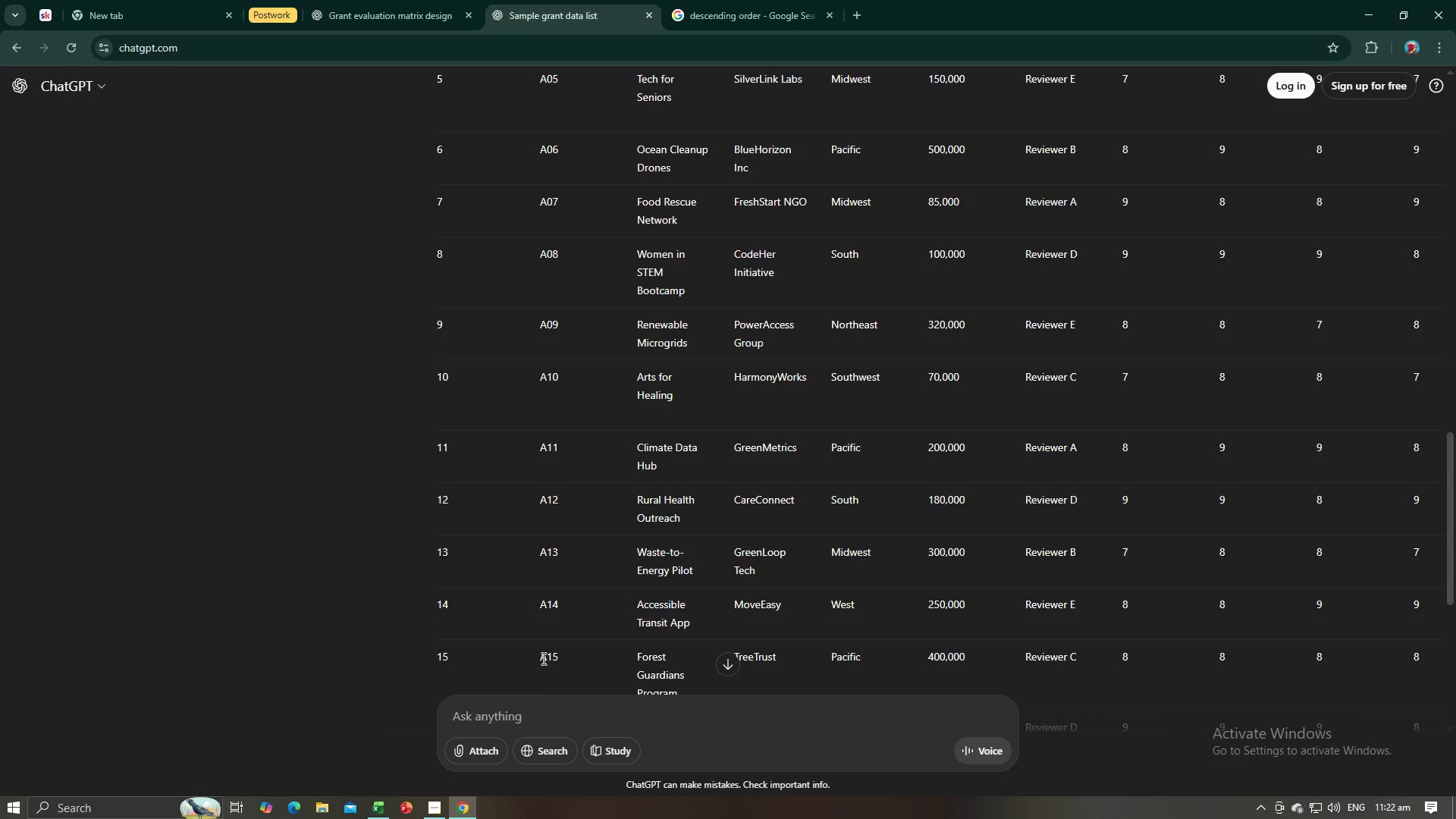 
left_click([521, 718])
 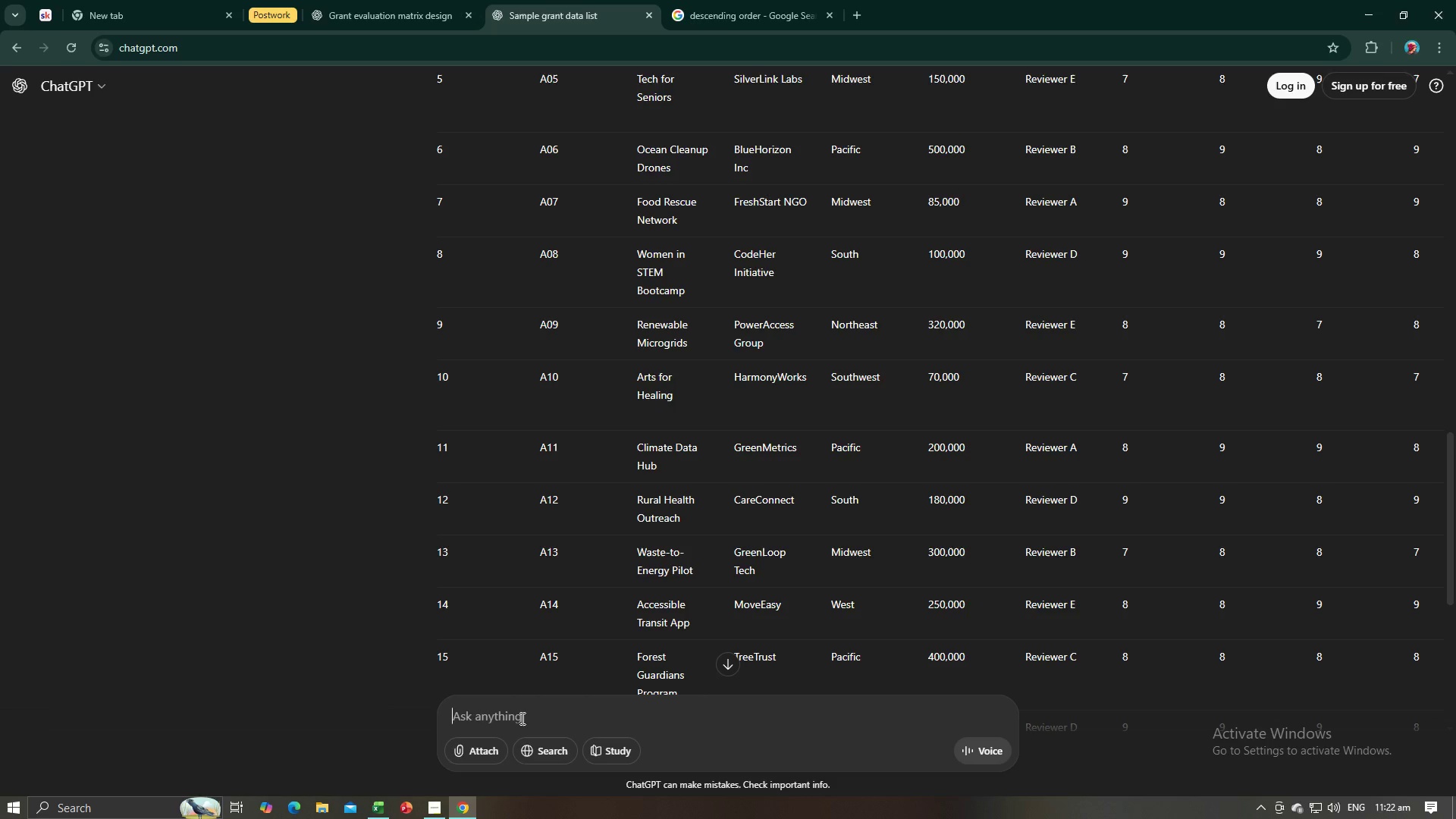 
key(Control+V)
 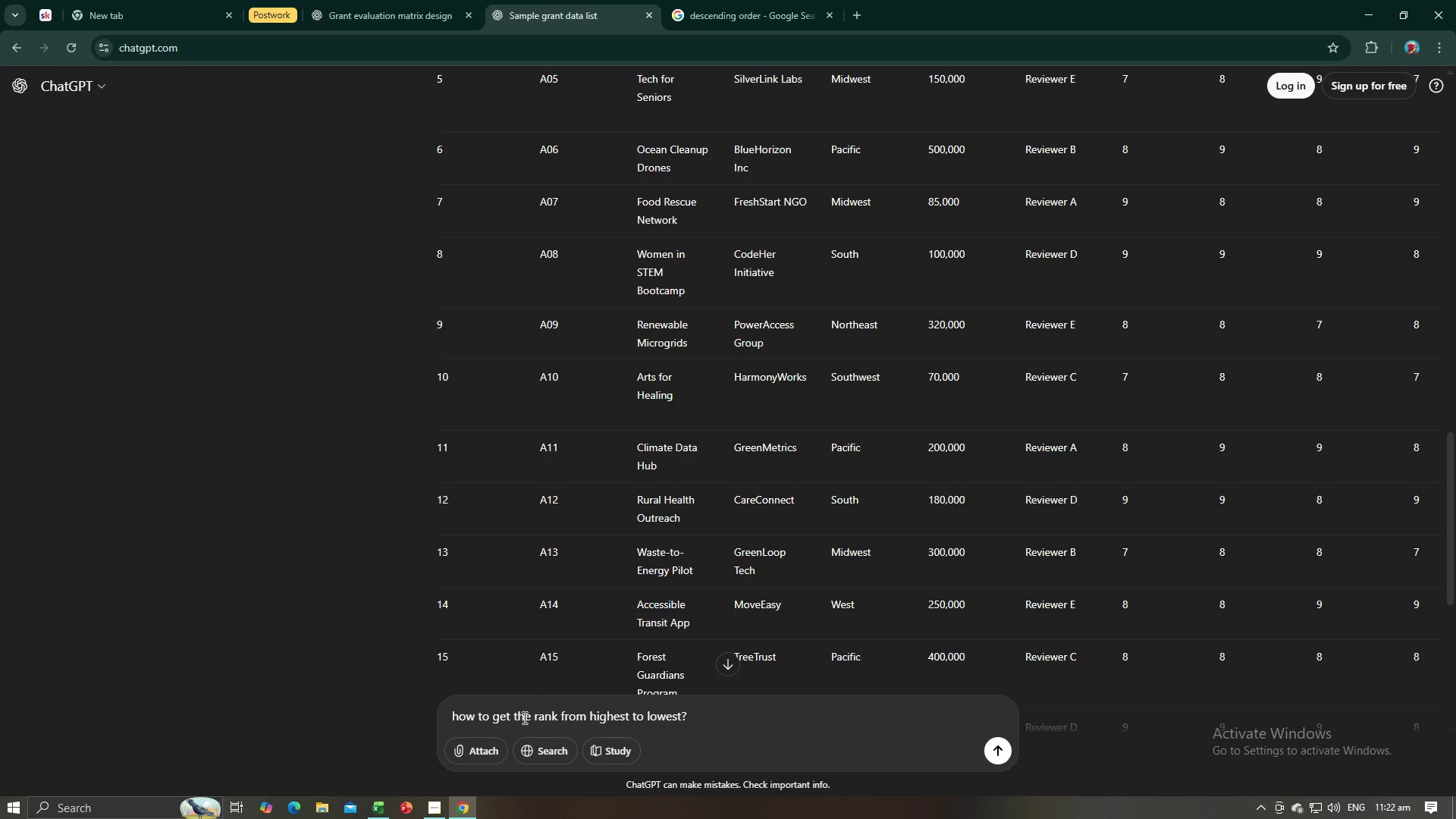 
type( ui)
key(Backspace)
type(sing formula in excel)
 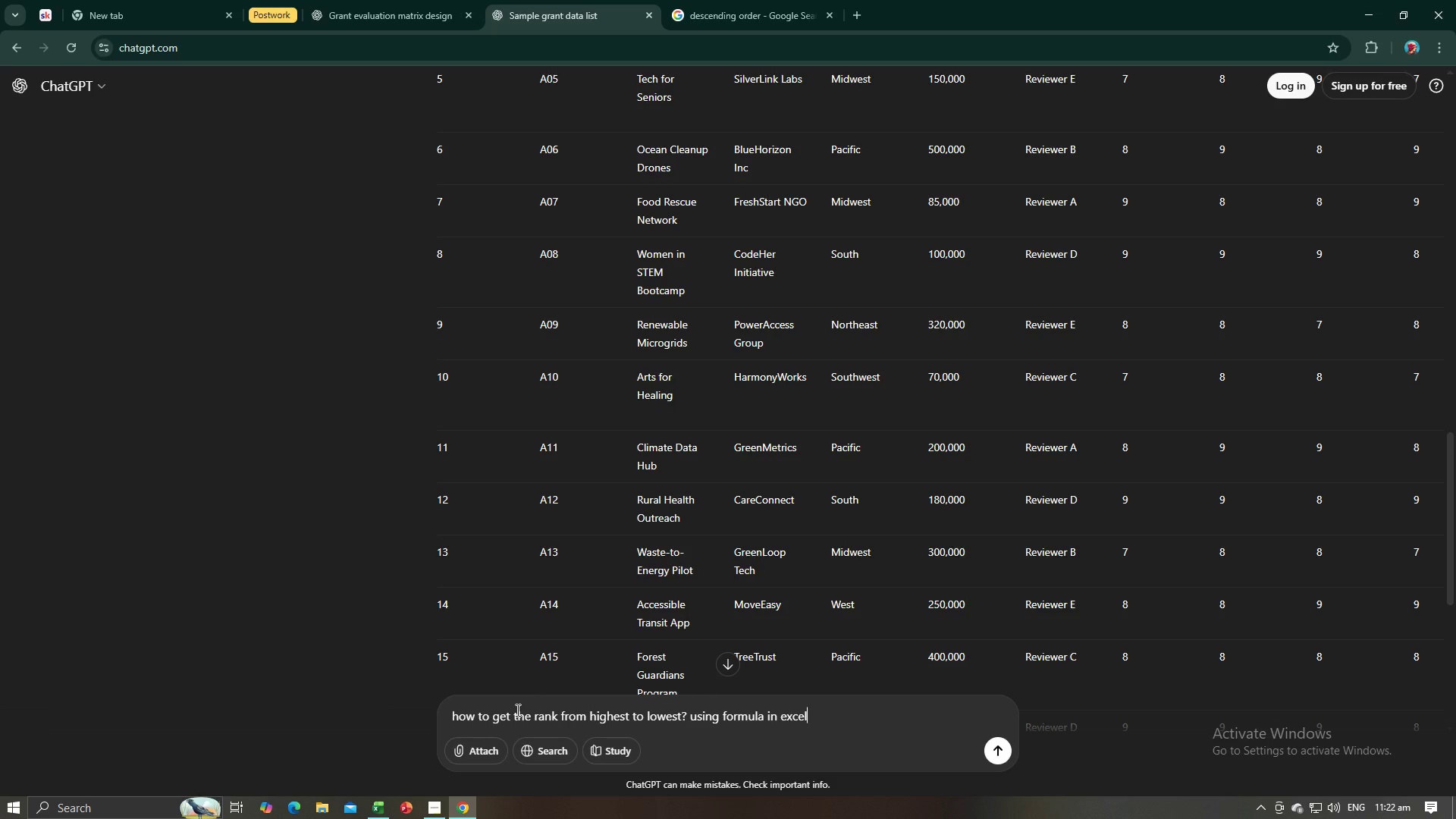 
key(Enter)
 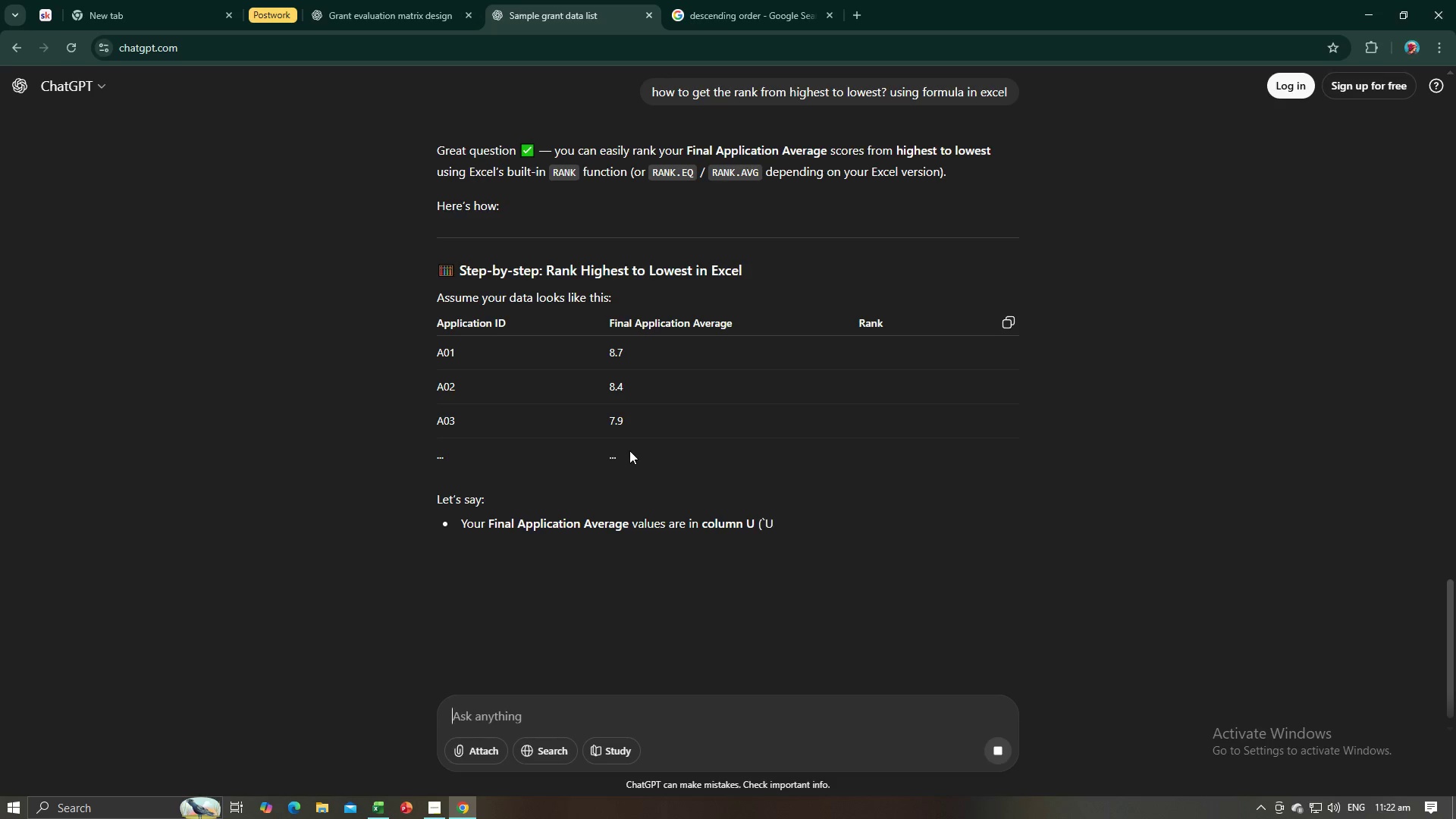 
wait(5.97)
 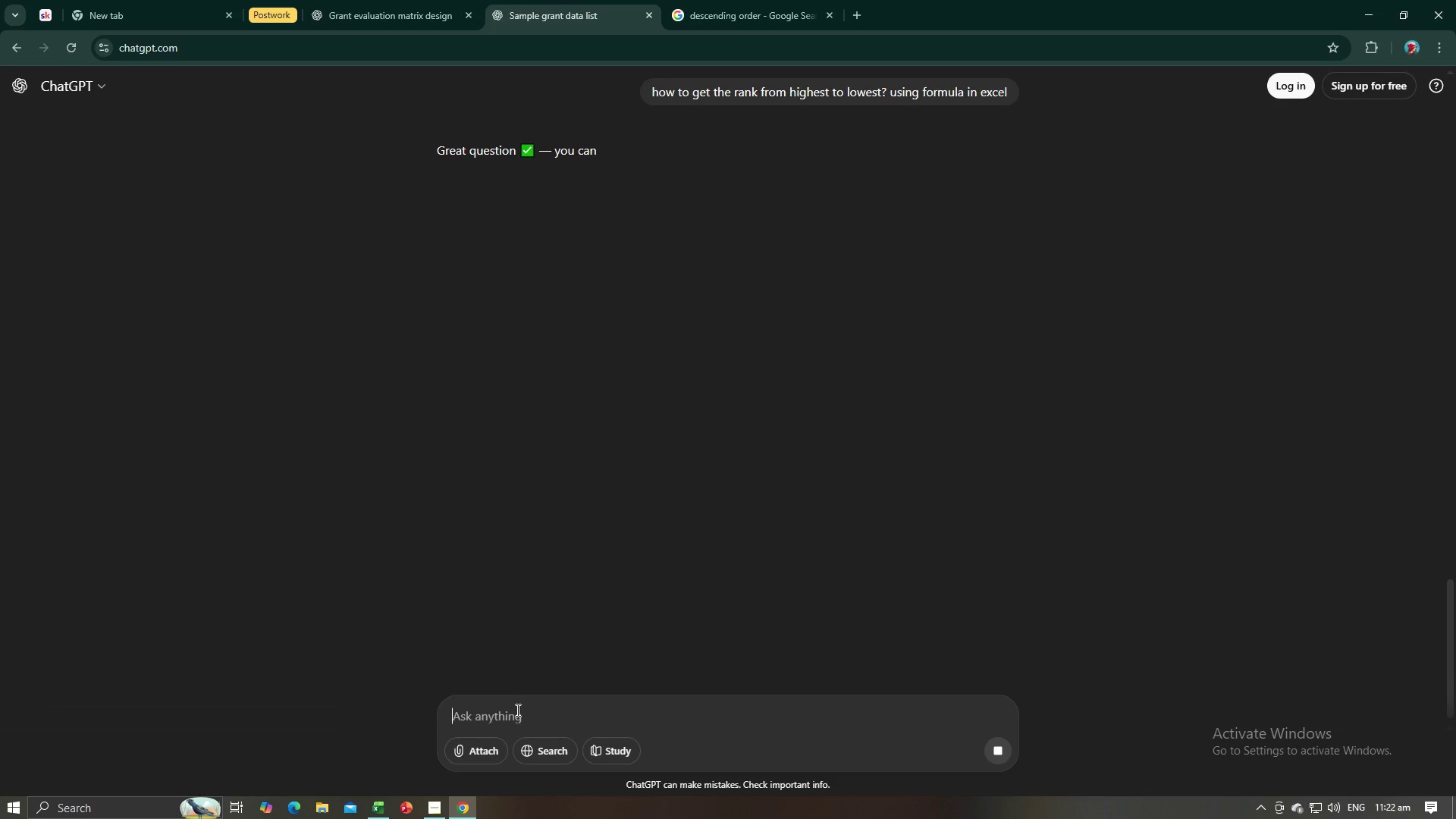 
scroll: coordinate [629, 450], scroll_direction: down, amount: 3.0
 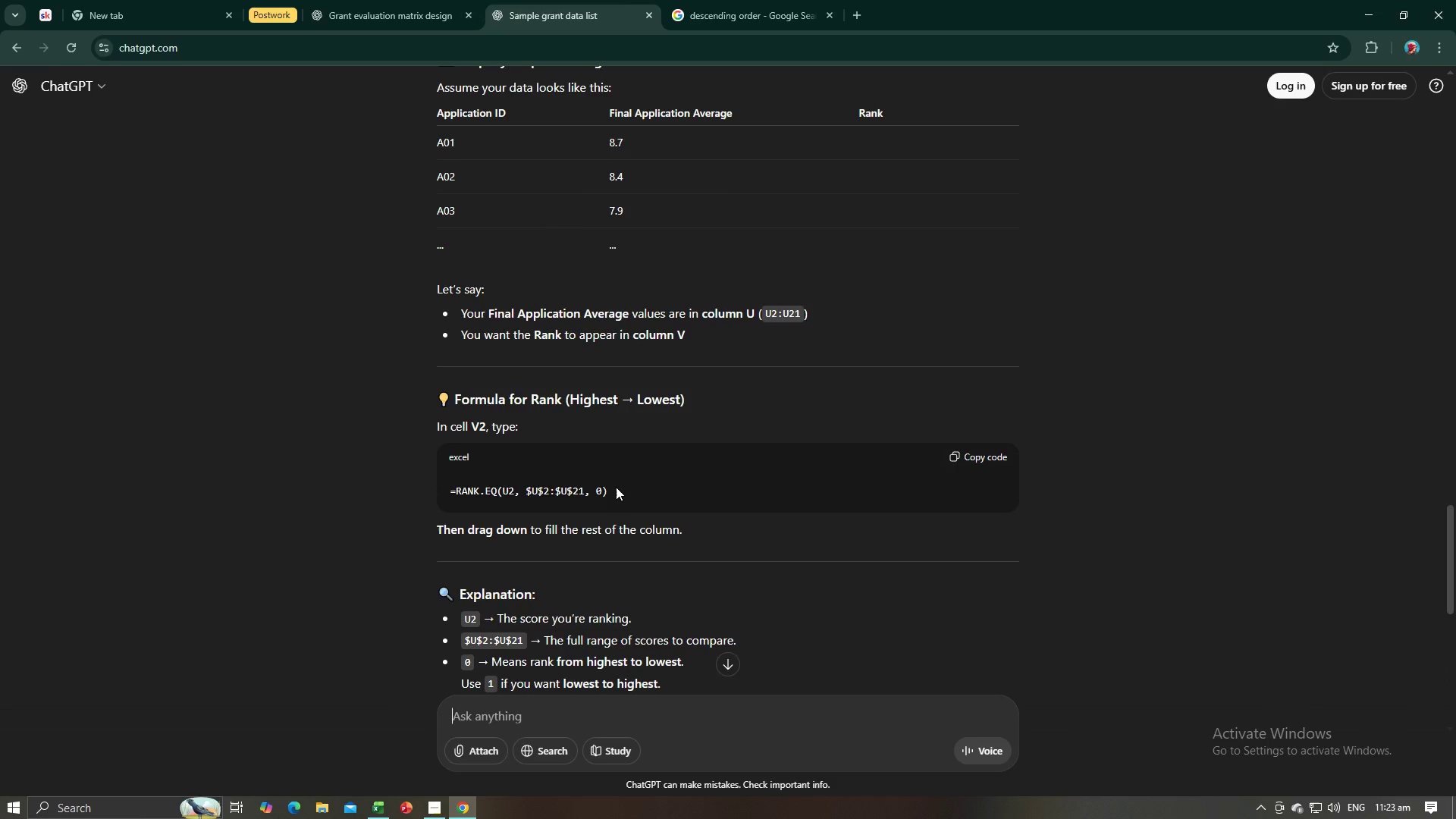 
wait(5.32)
 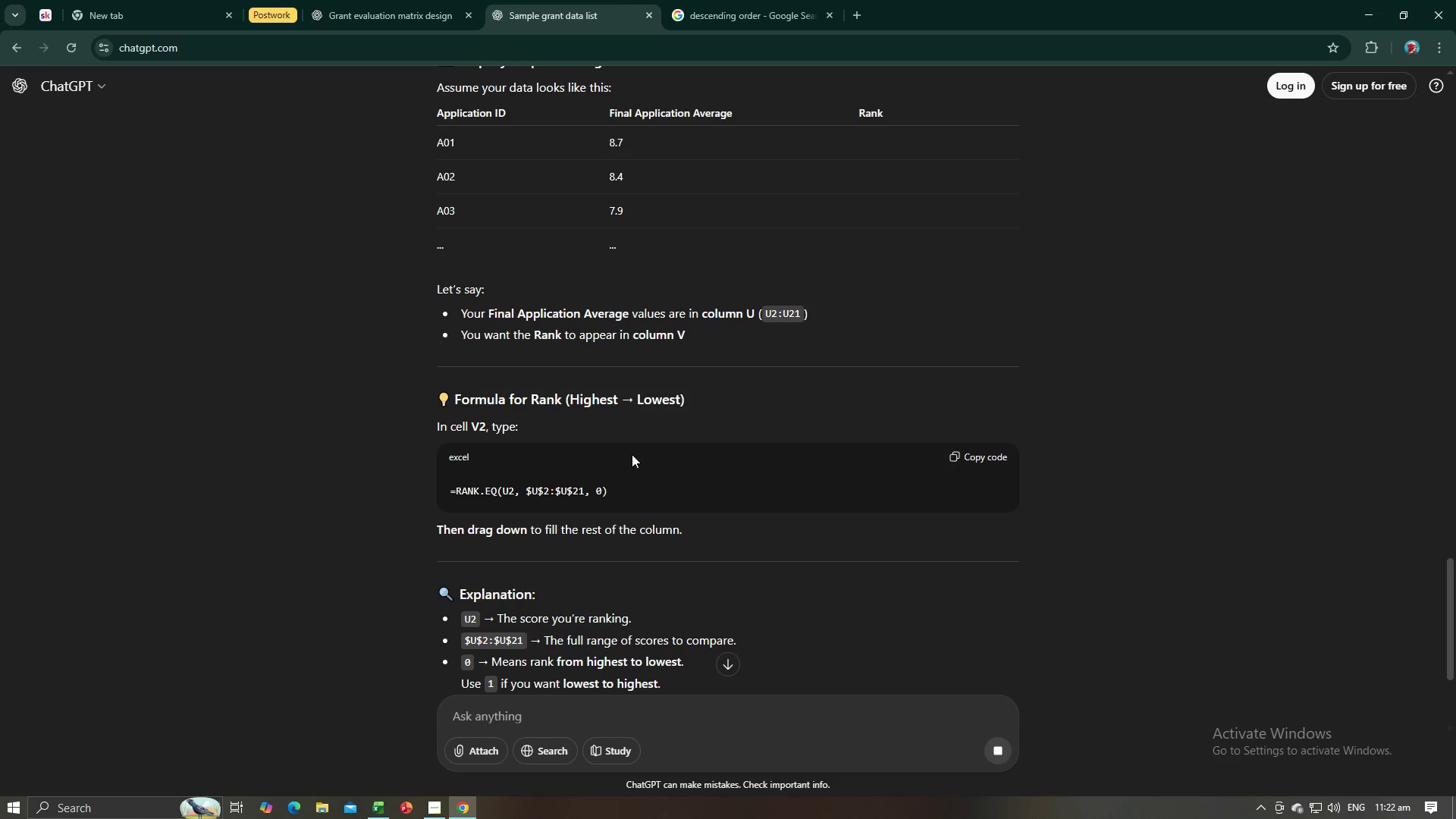 
scroll: coordinate [616, 487], scroll_direction: up, amount: 2.0
 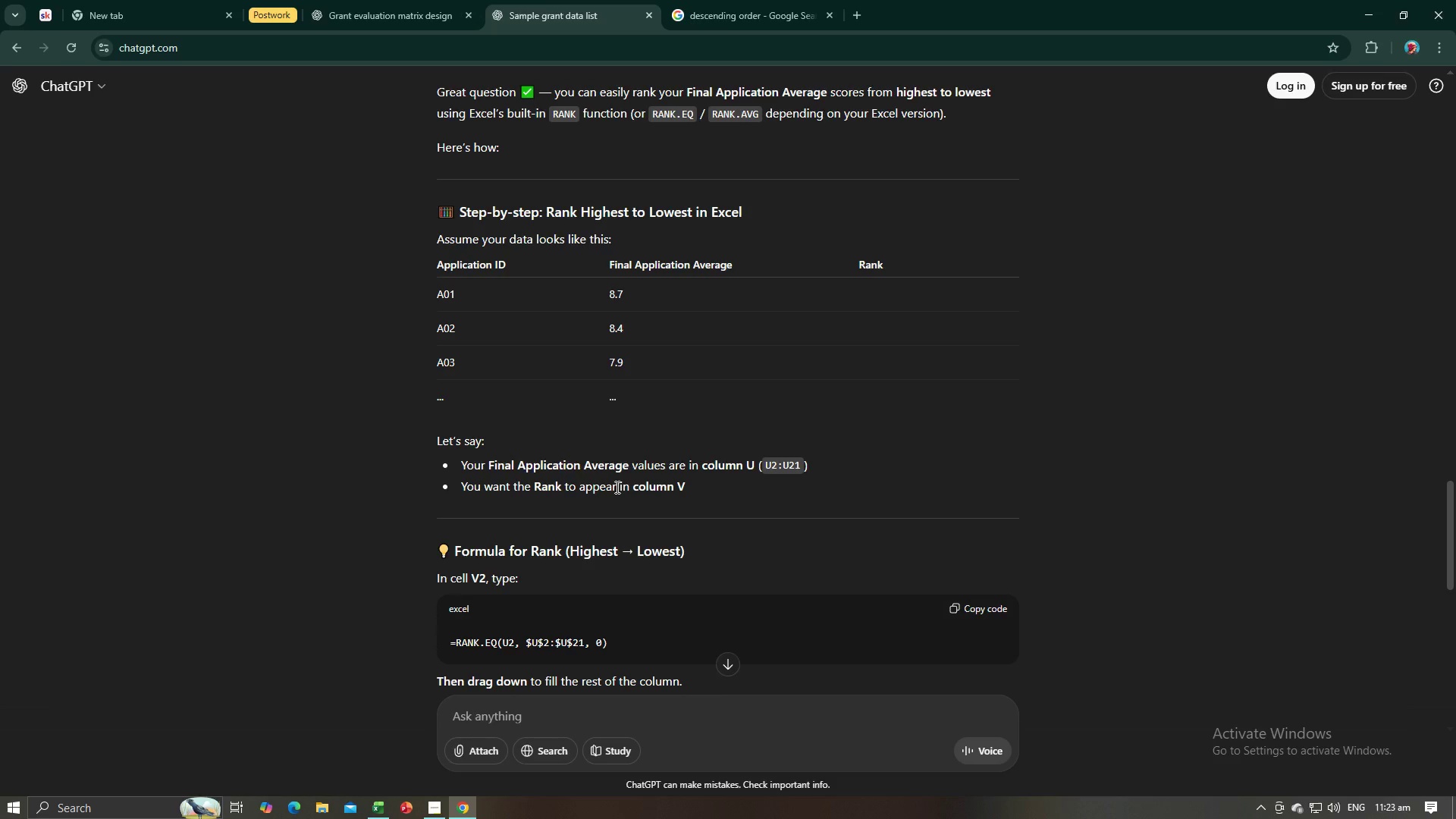 
scroll: coordinate [616, 487], scroll_direction: down, amount: 1.0
 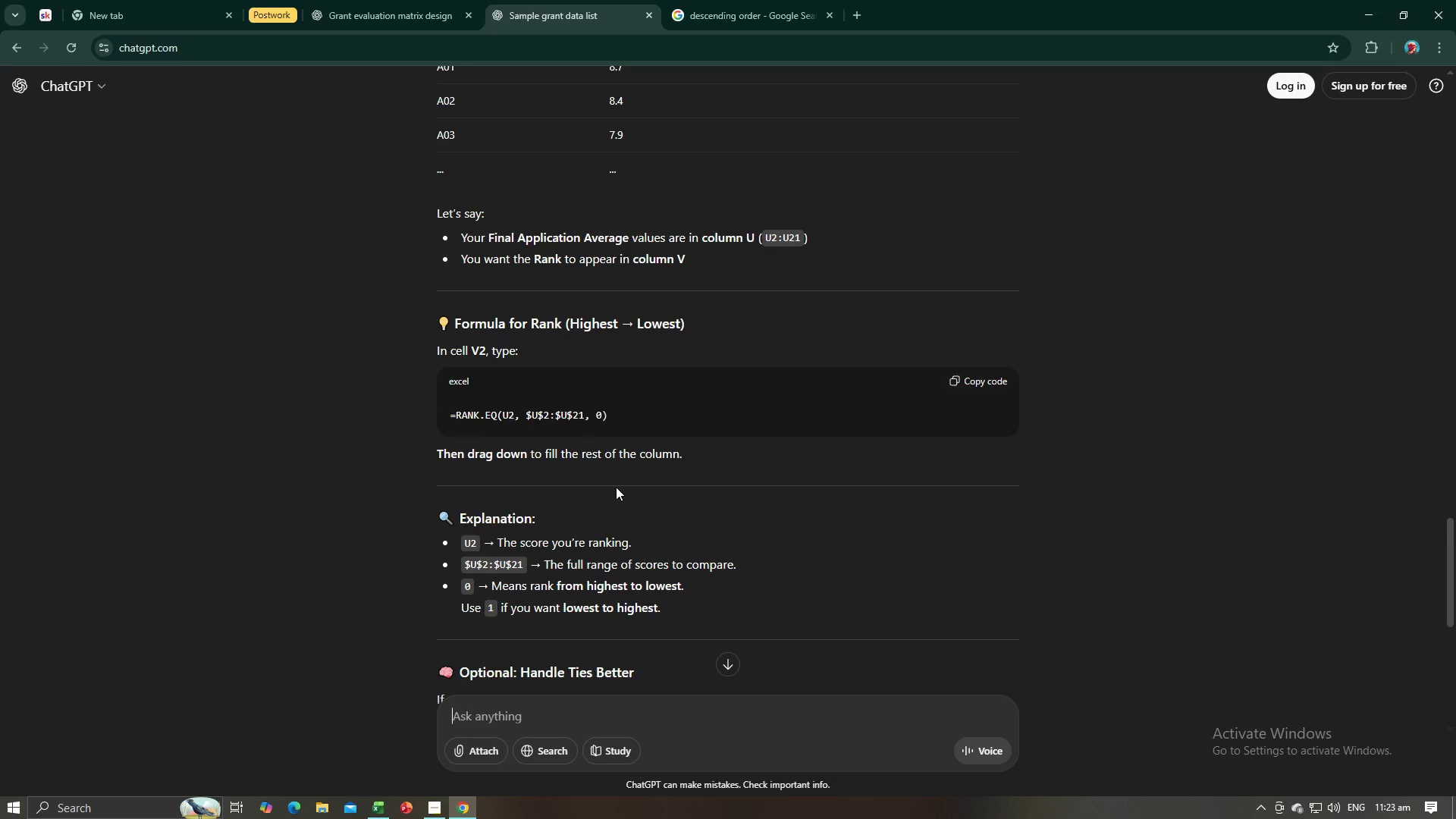 
key(Alt+AltLeft)
 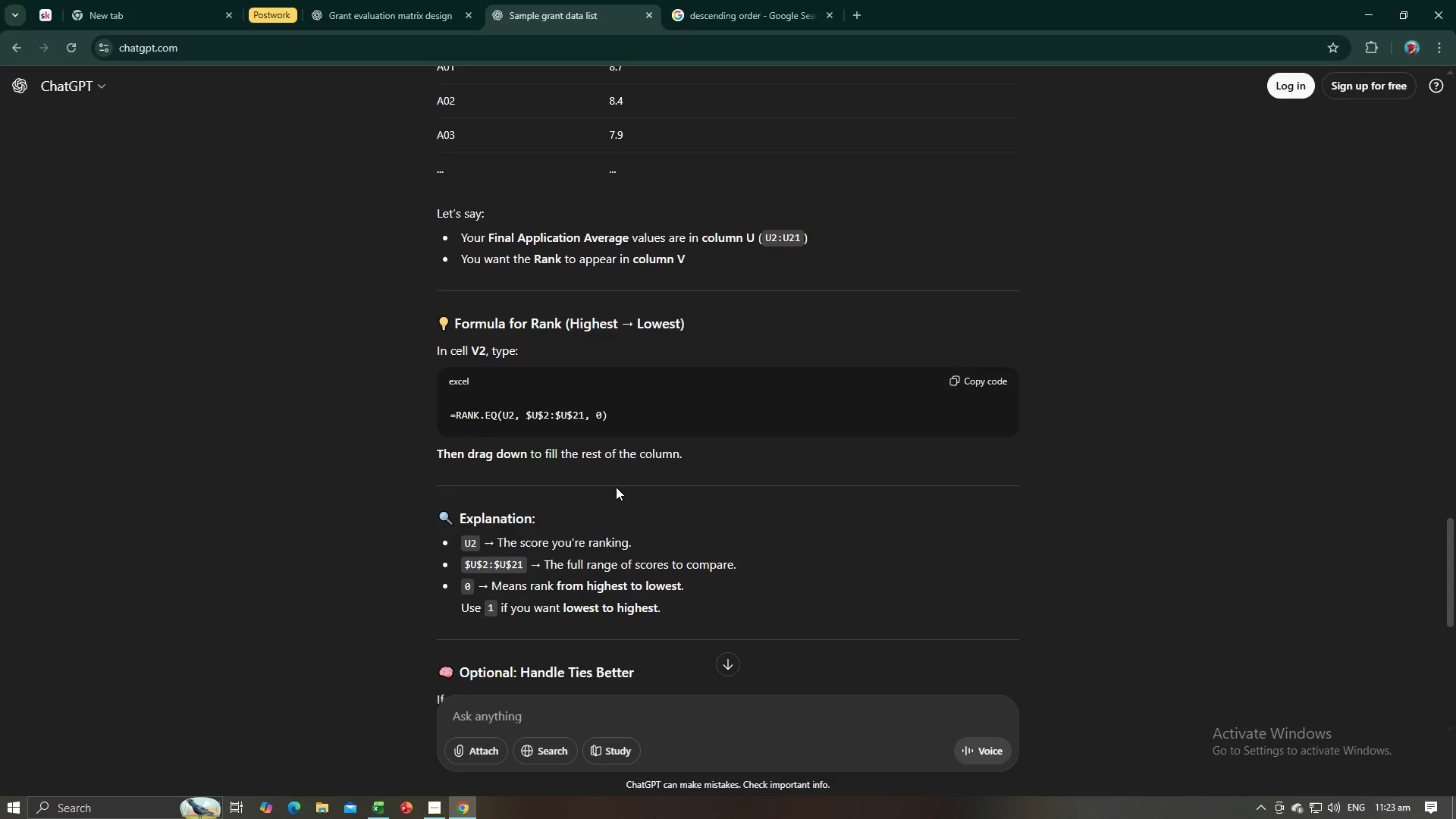 
key(Alt+Tab)